 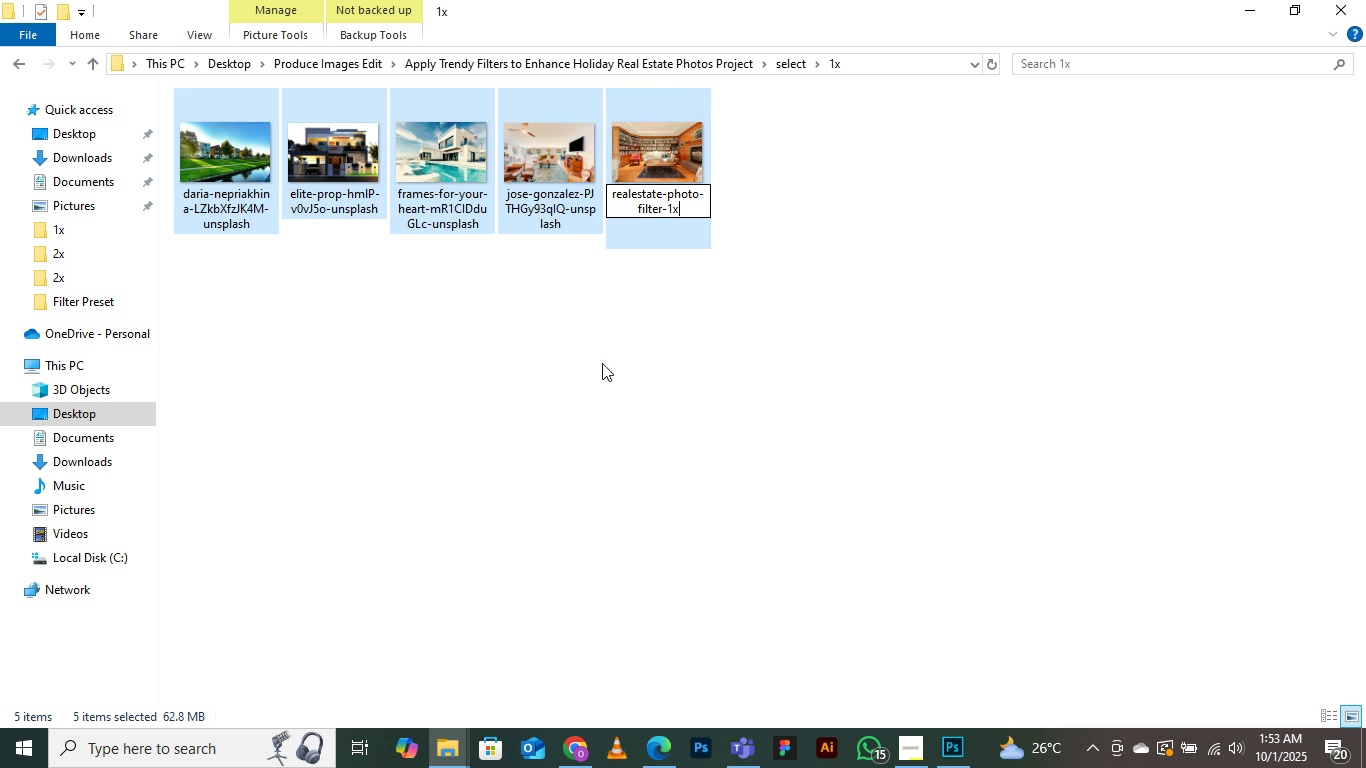 
key(Period)
 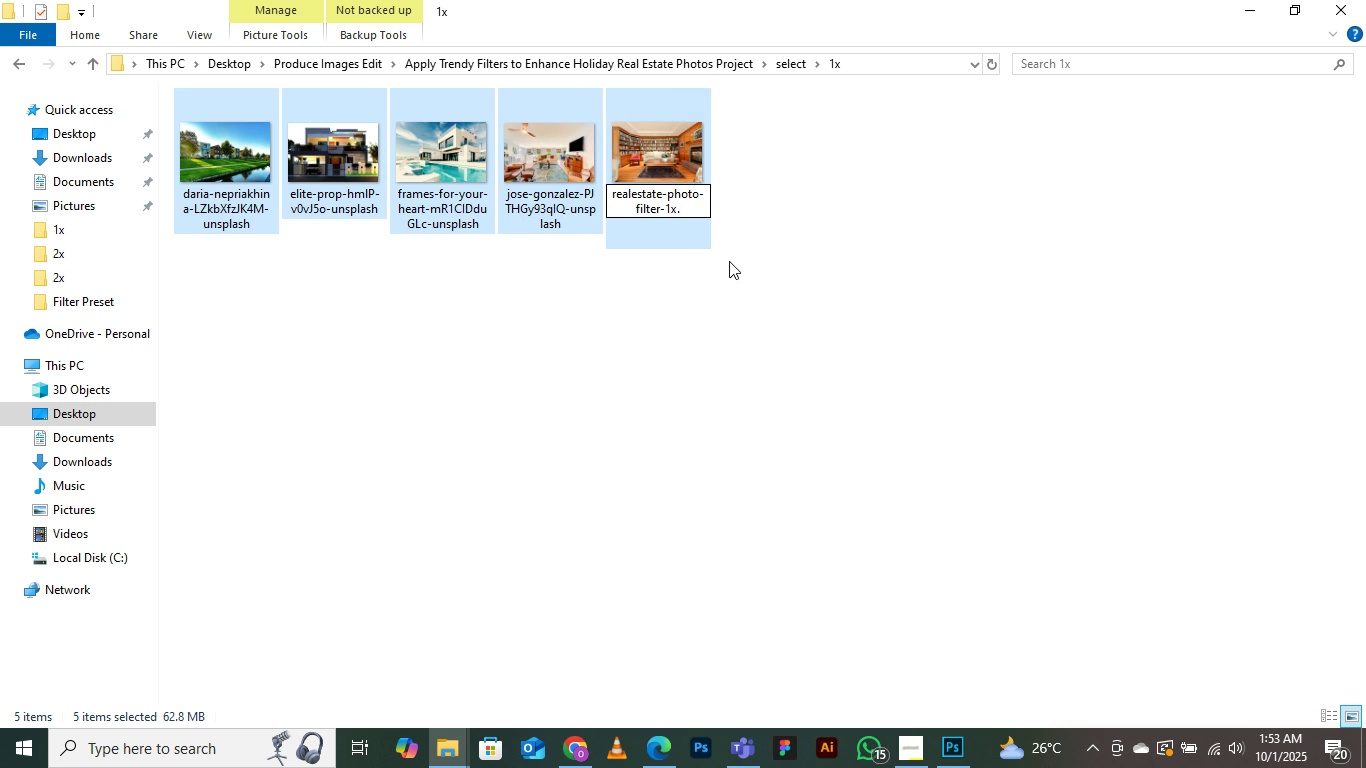 
key(Enter)
 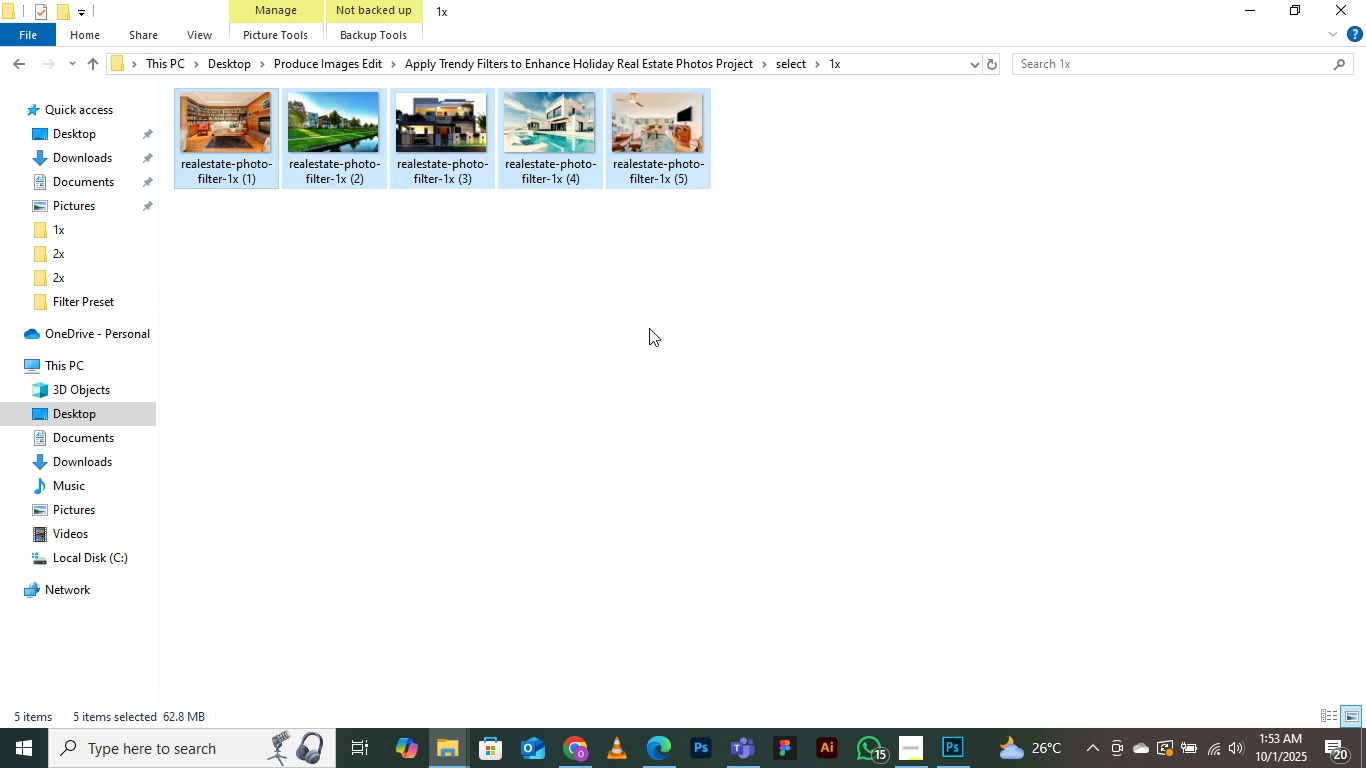 
left_click([524, 360])
 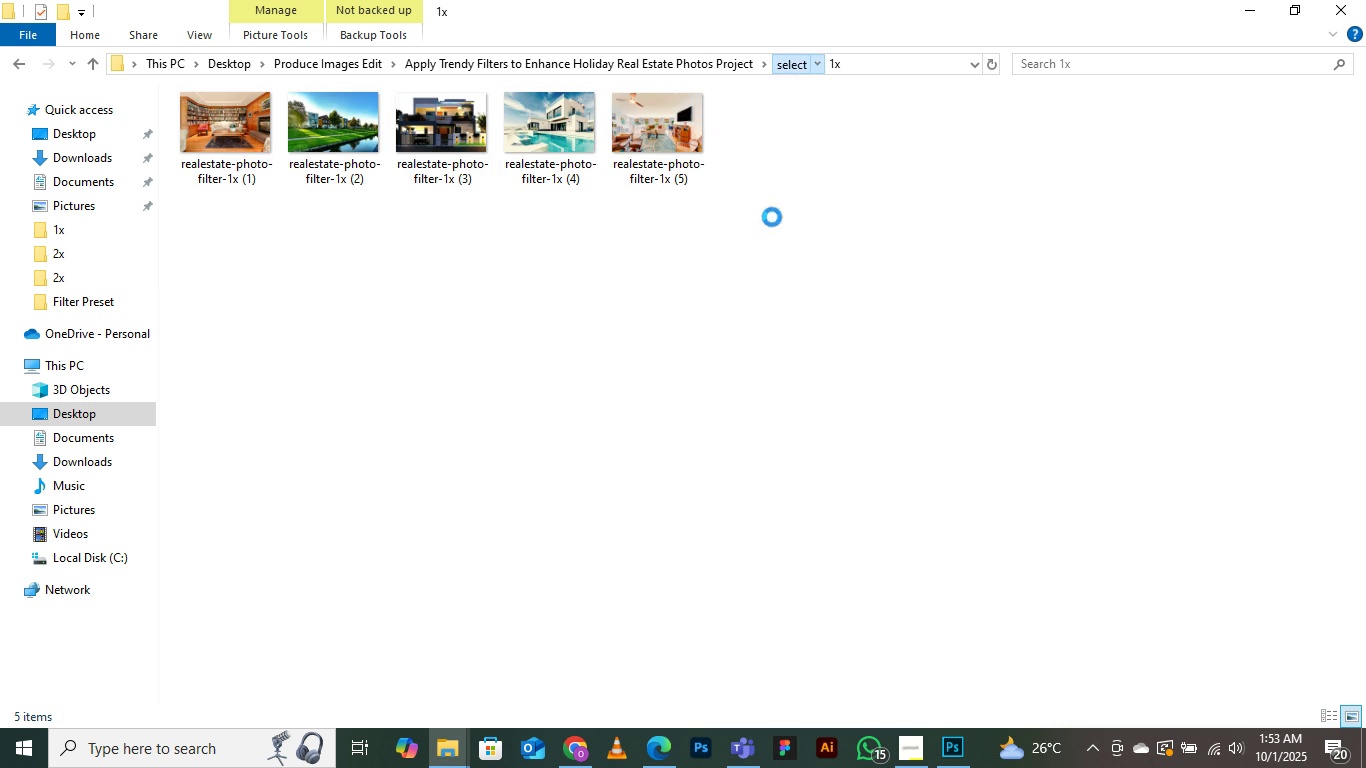 
left_click([794, 64])
 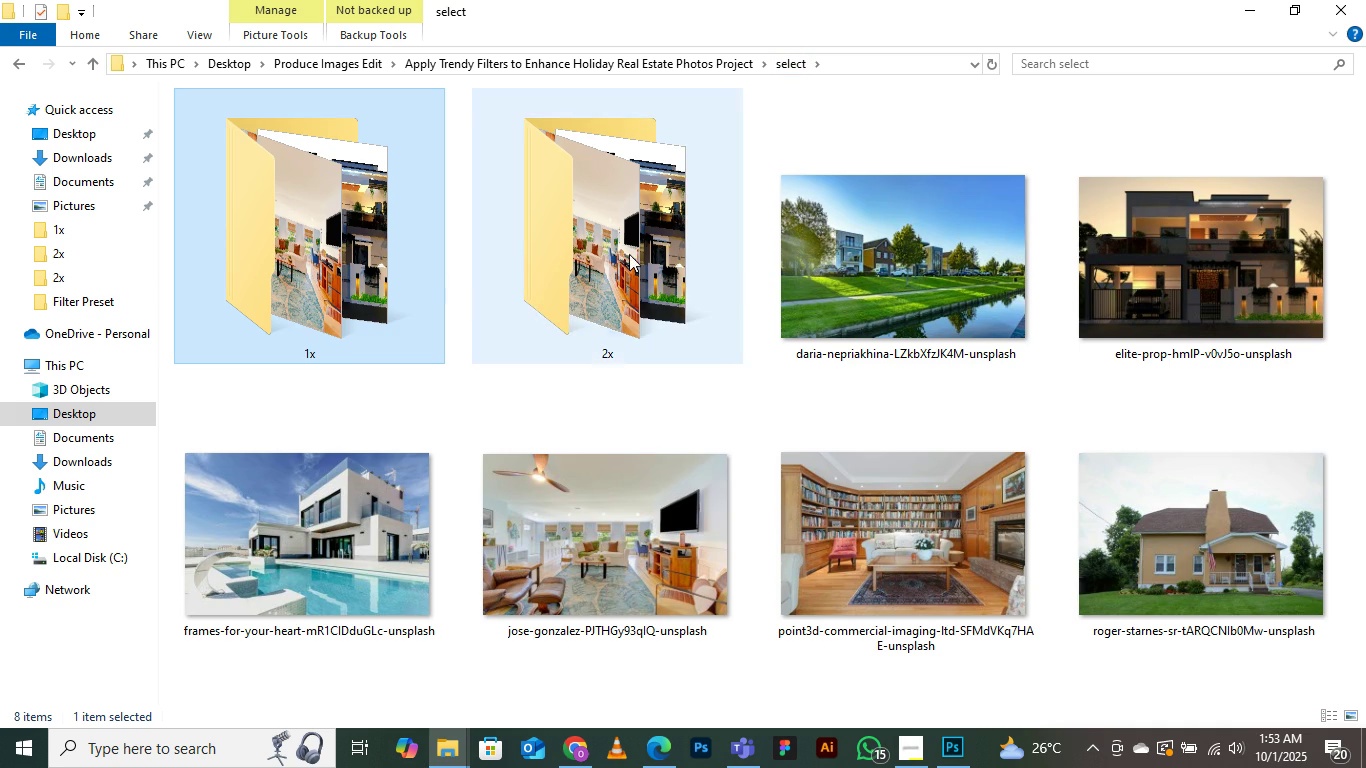 
left_click([629, 254])